 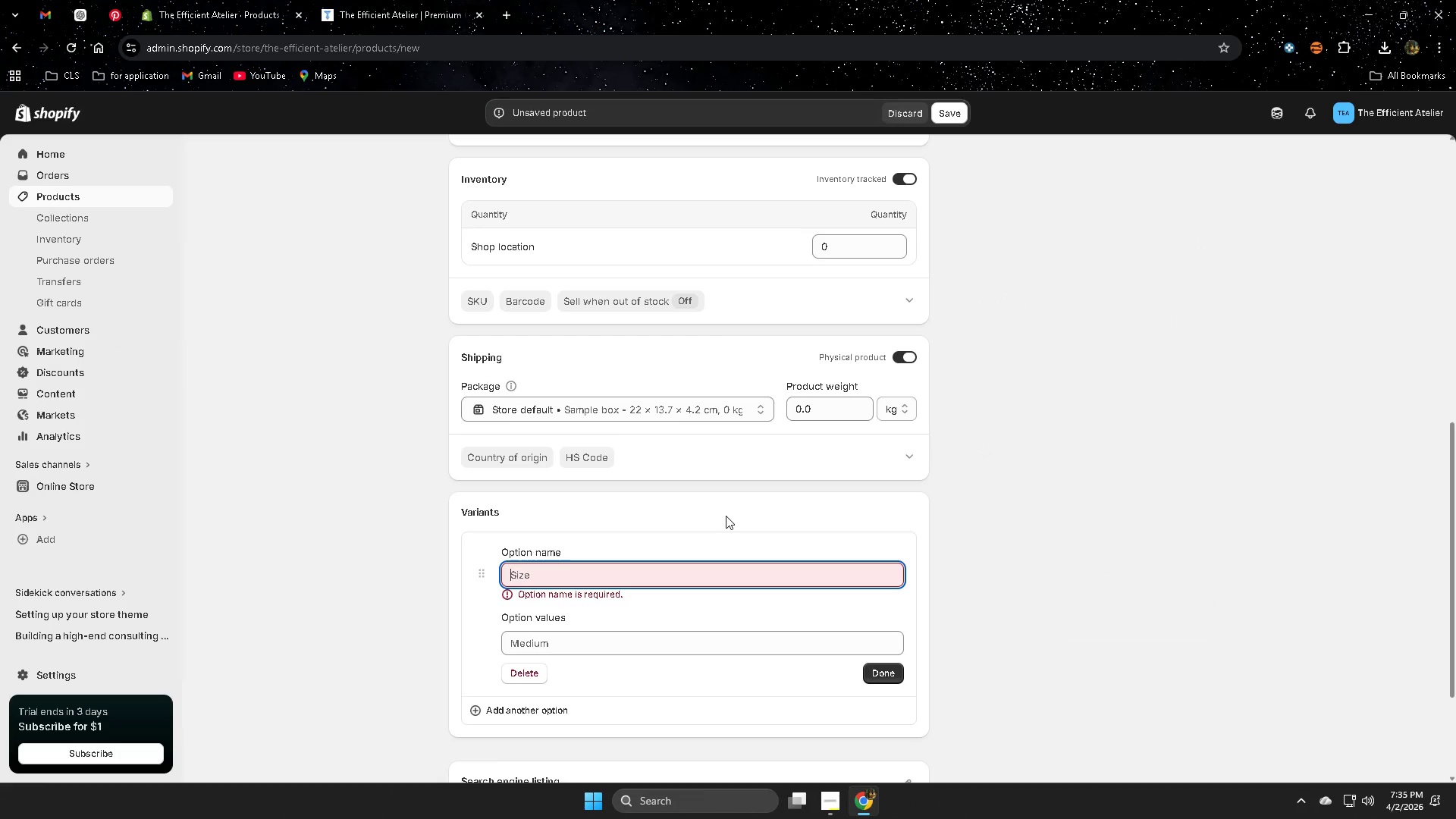 
key(Control+V)
 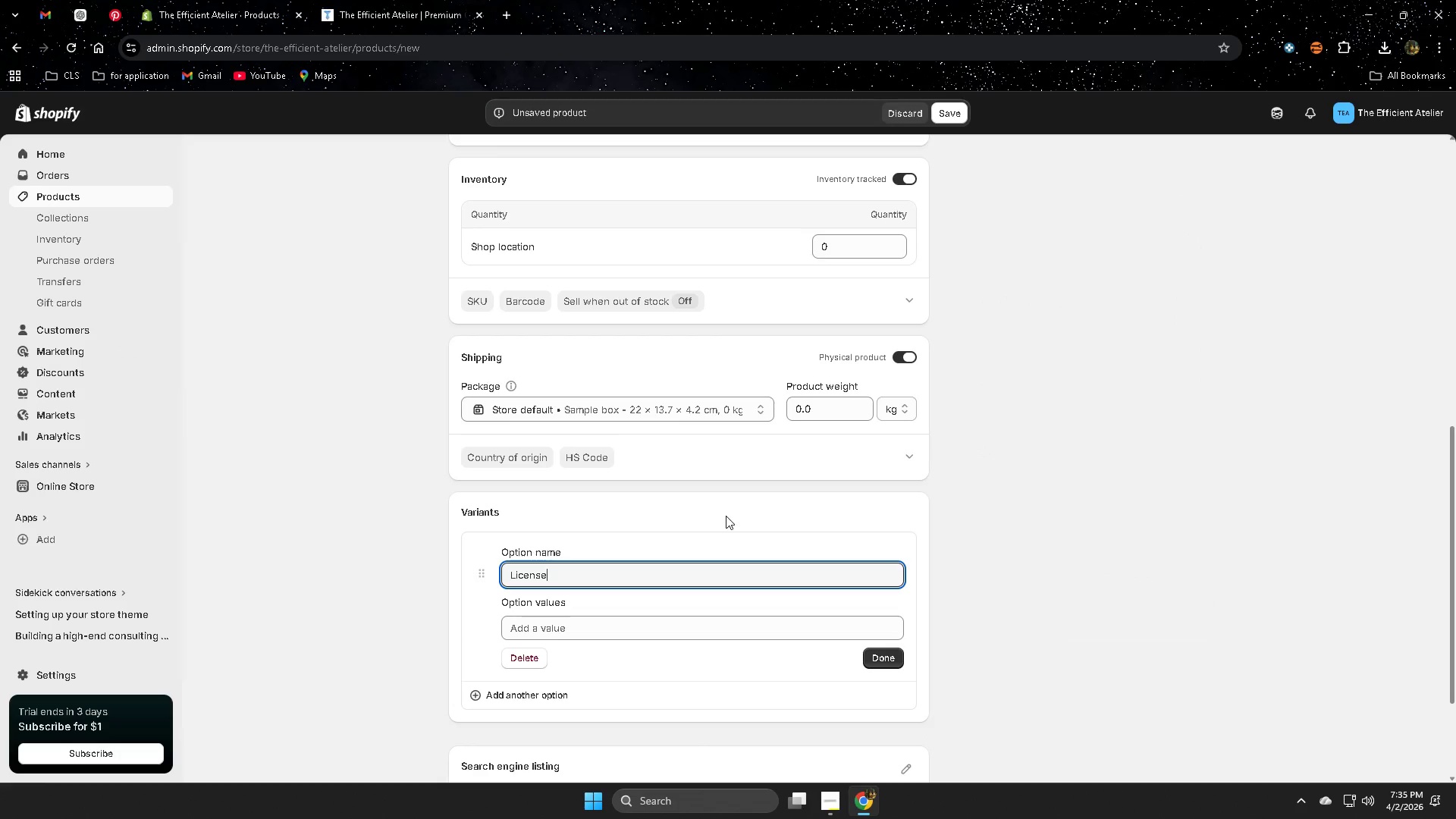 
type( Type )
 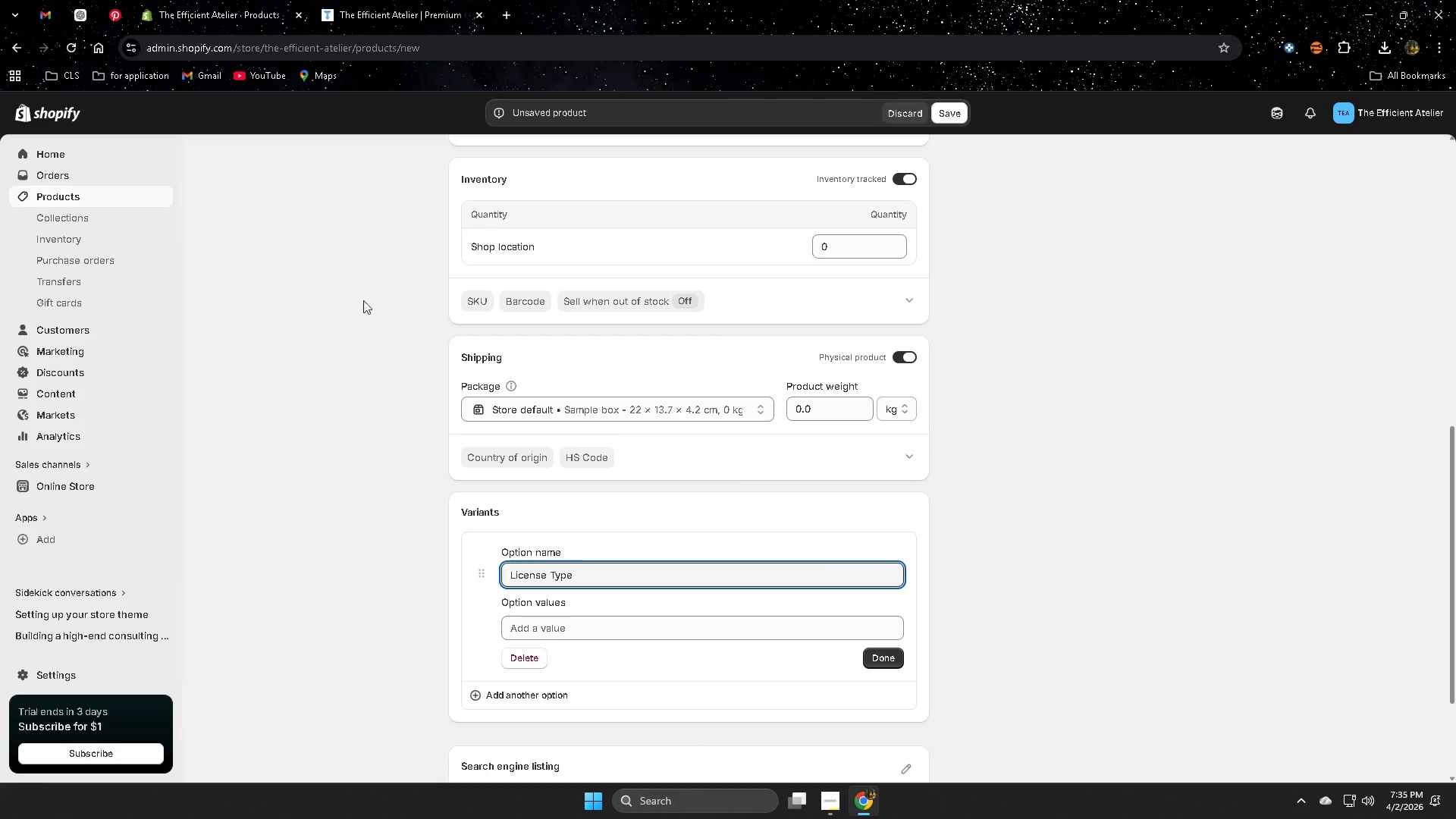 
left_click([676, 625])
 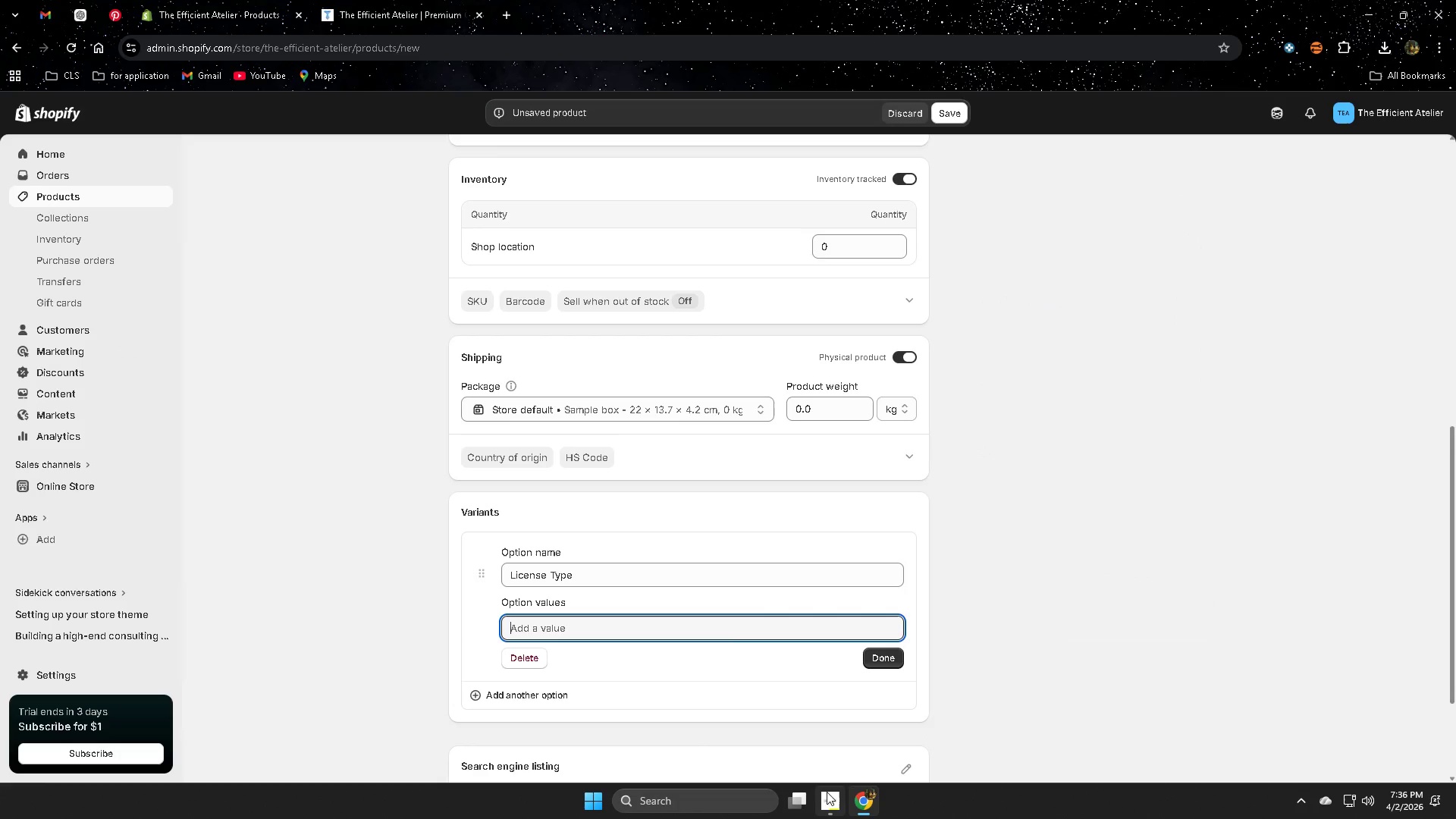 
left_click([826, 799])